 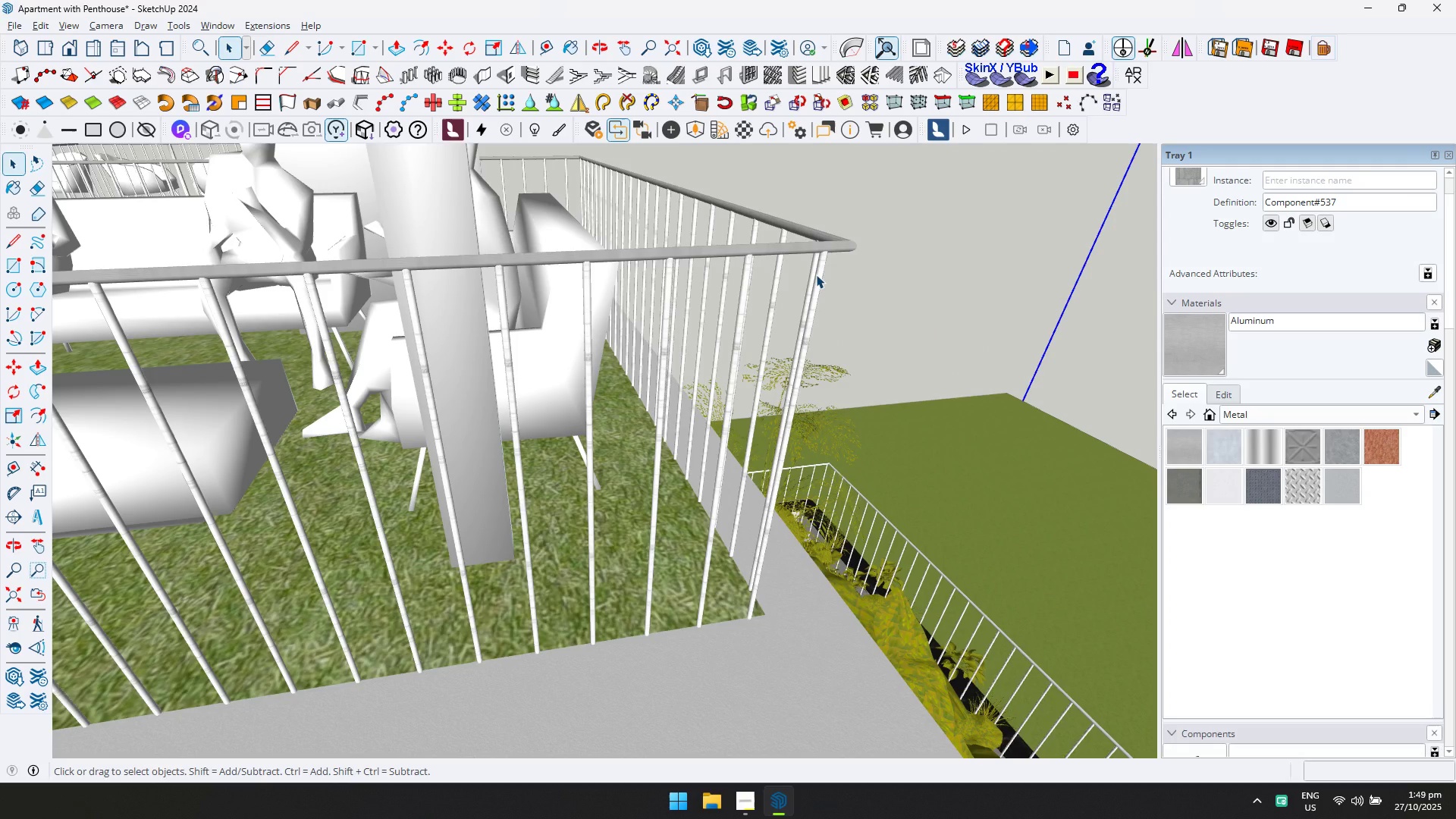 
double_click([824, 268])
 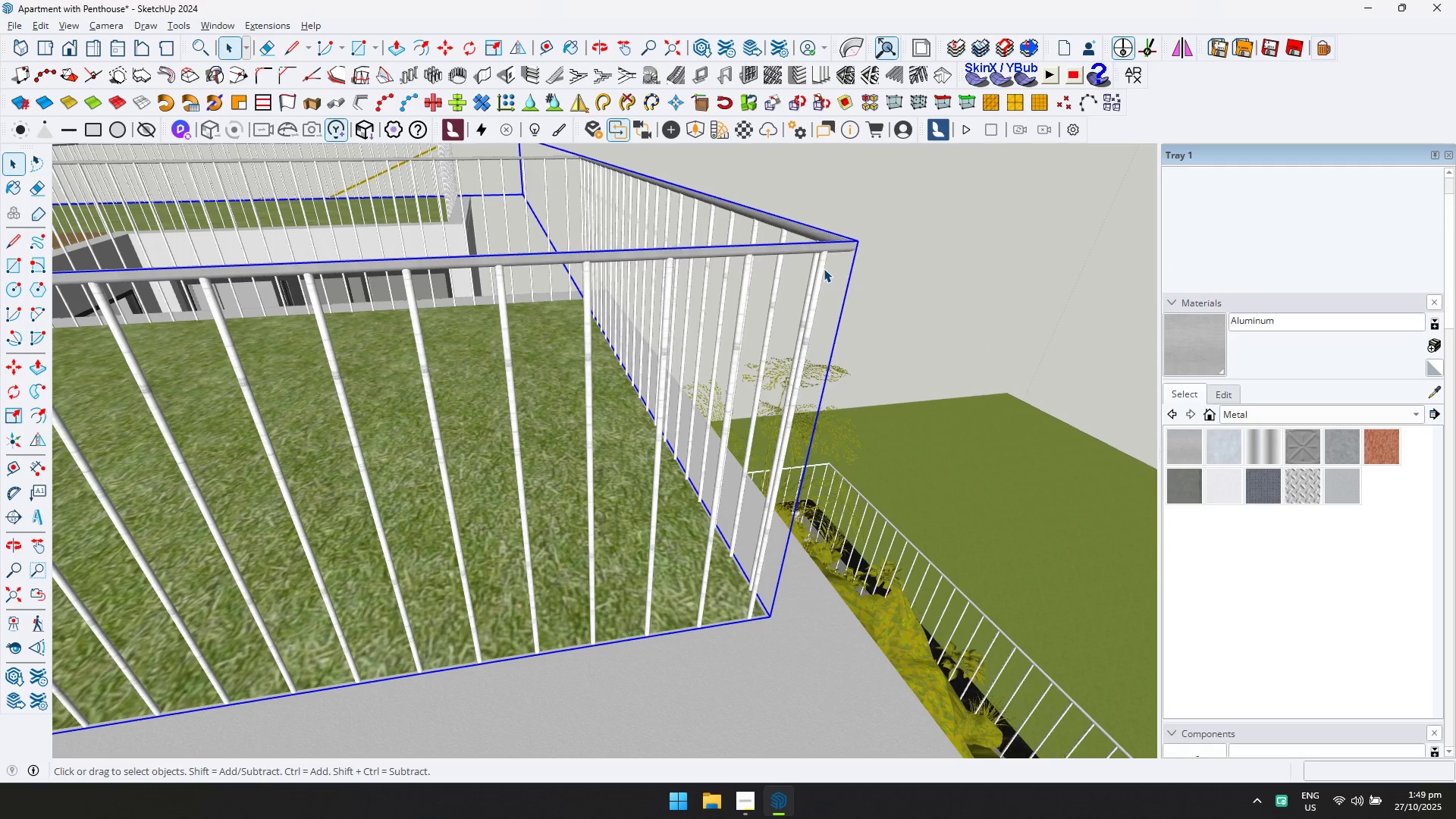 
triple_click([824, 268])
 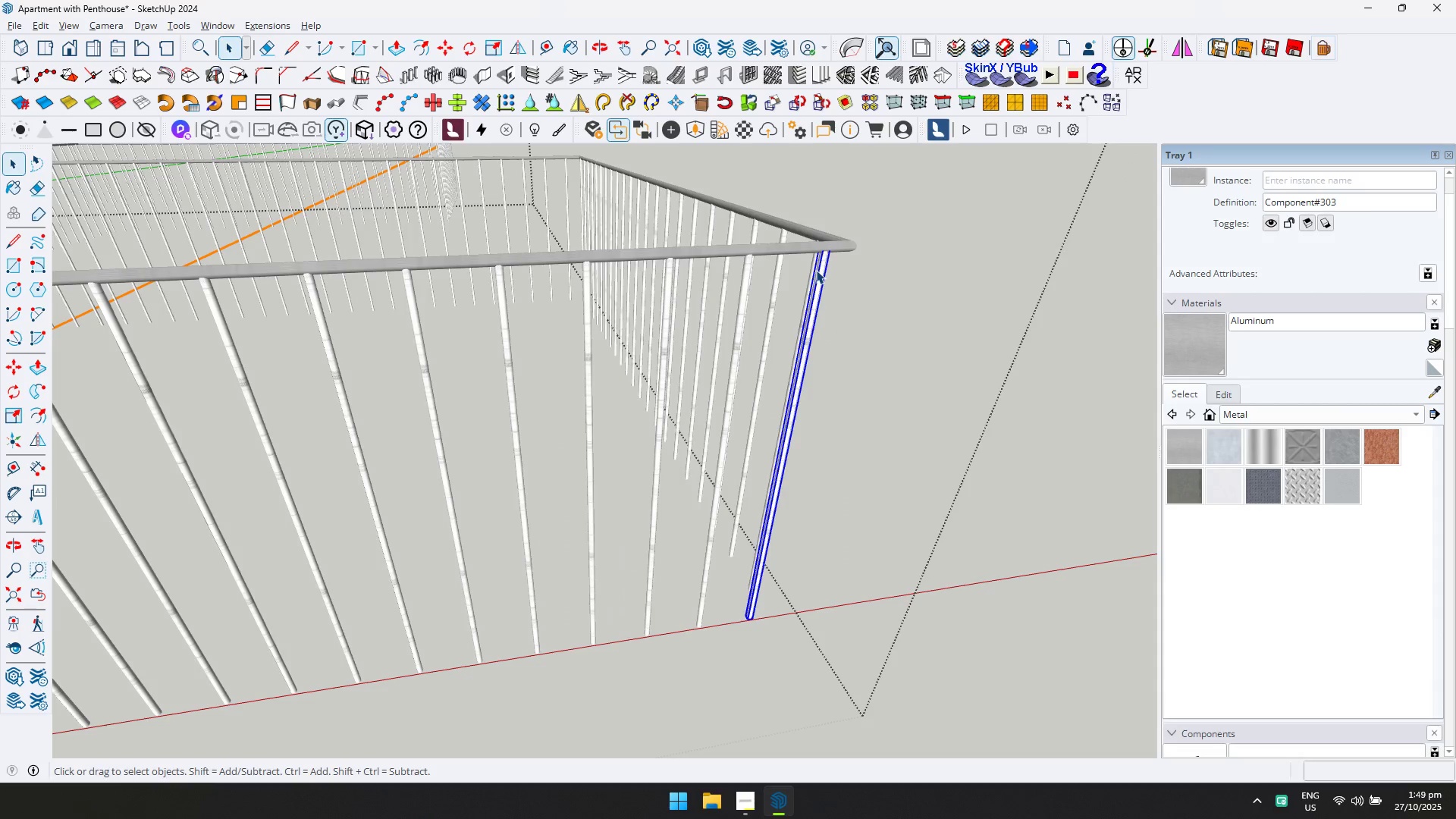 
double_click([821, 272])
 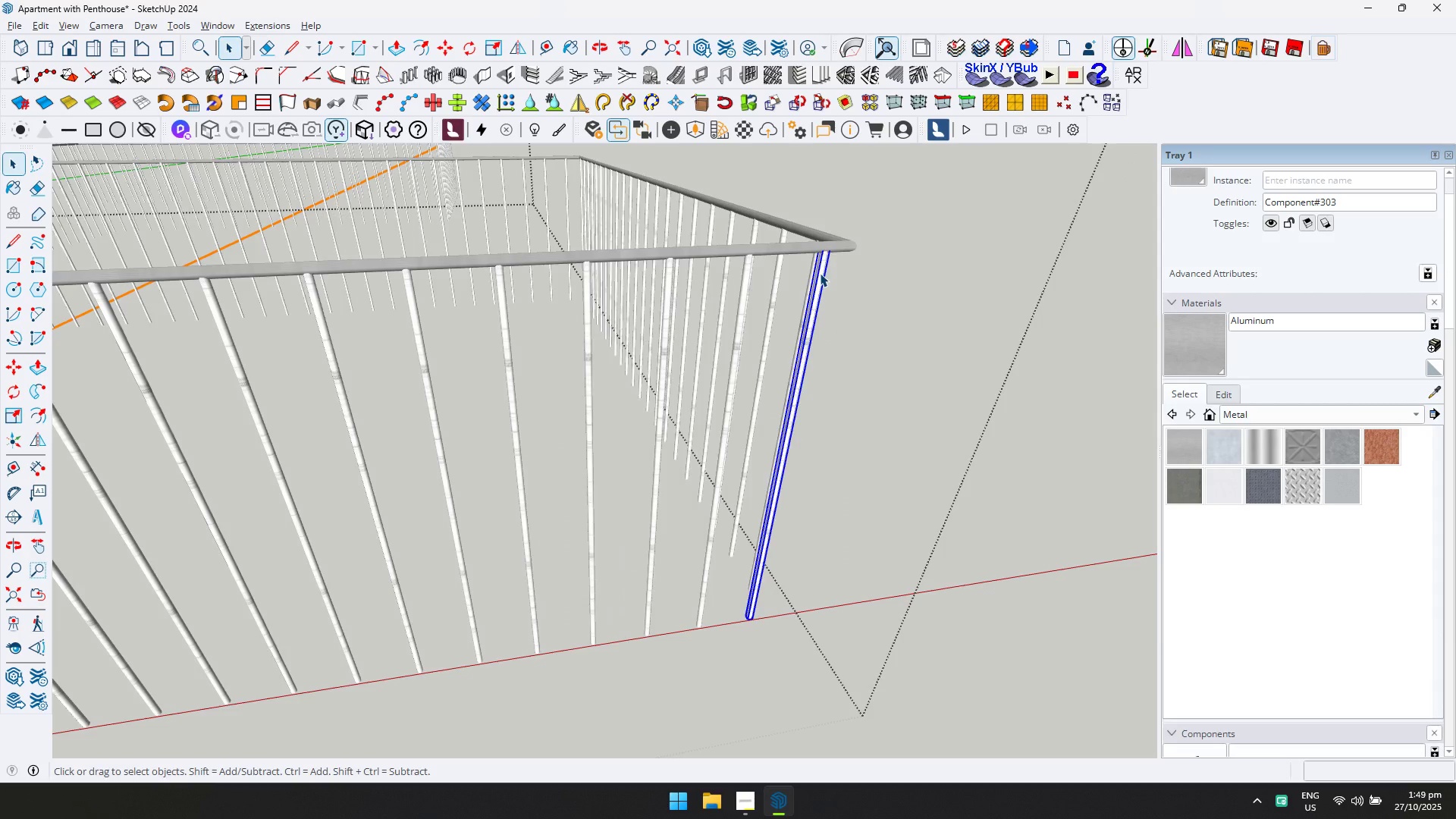 
key(Control+ControlLeft)
 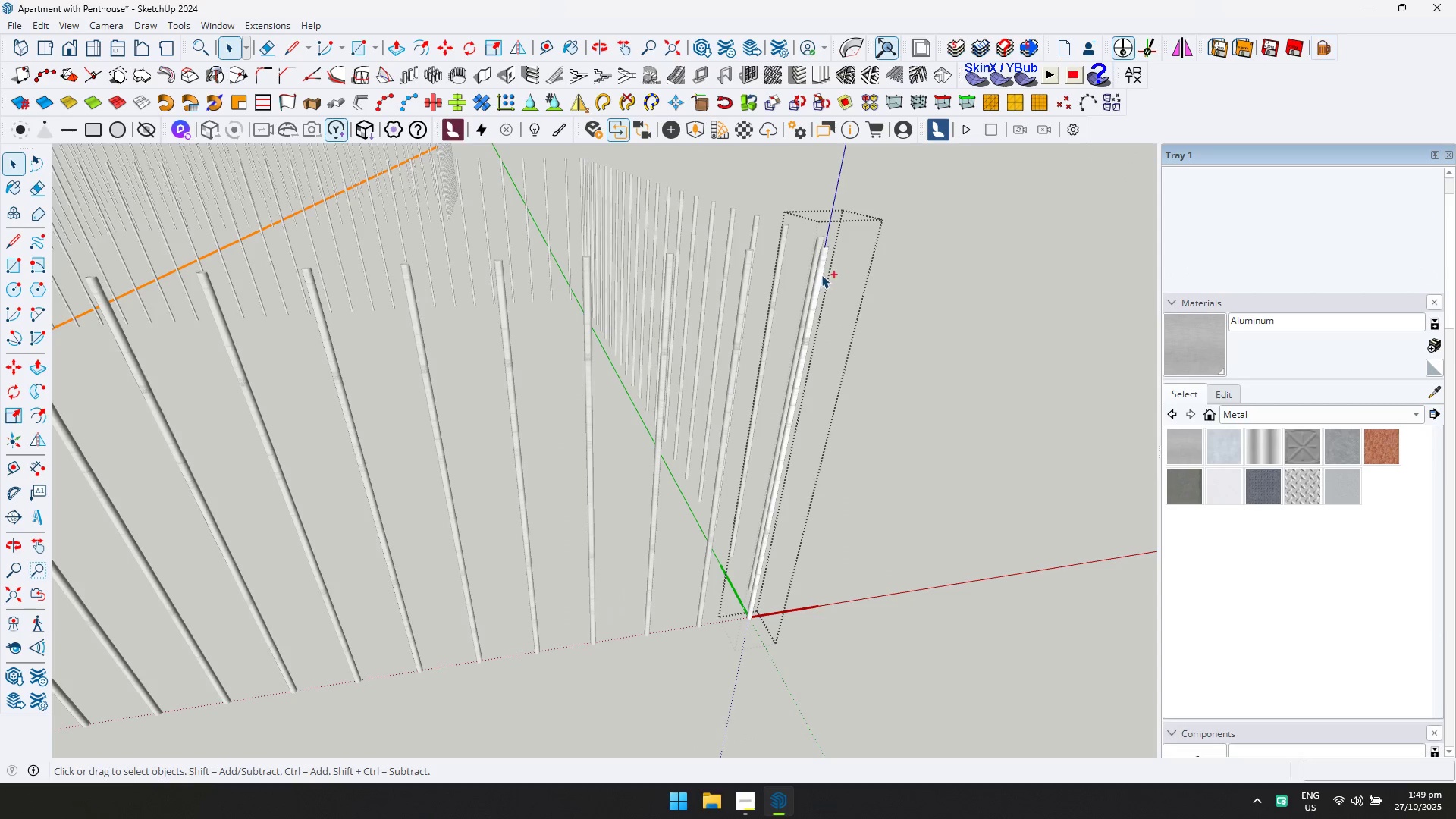 
key(Control+A)
 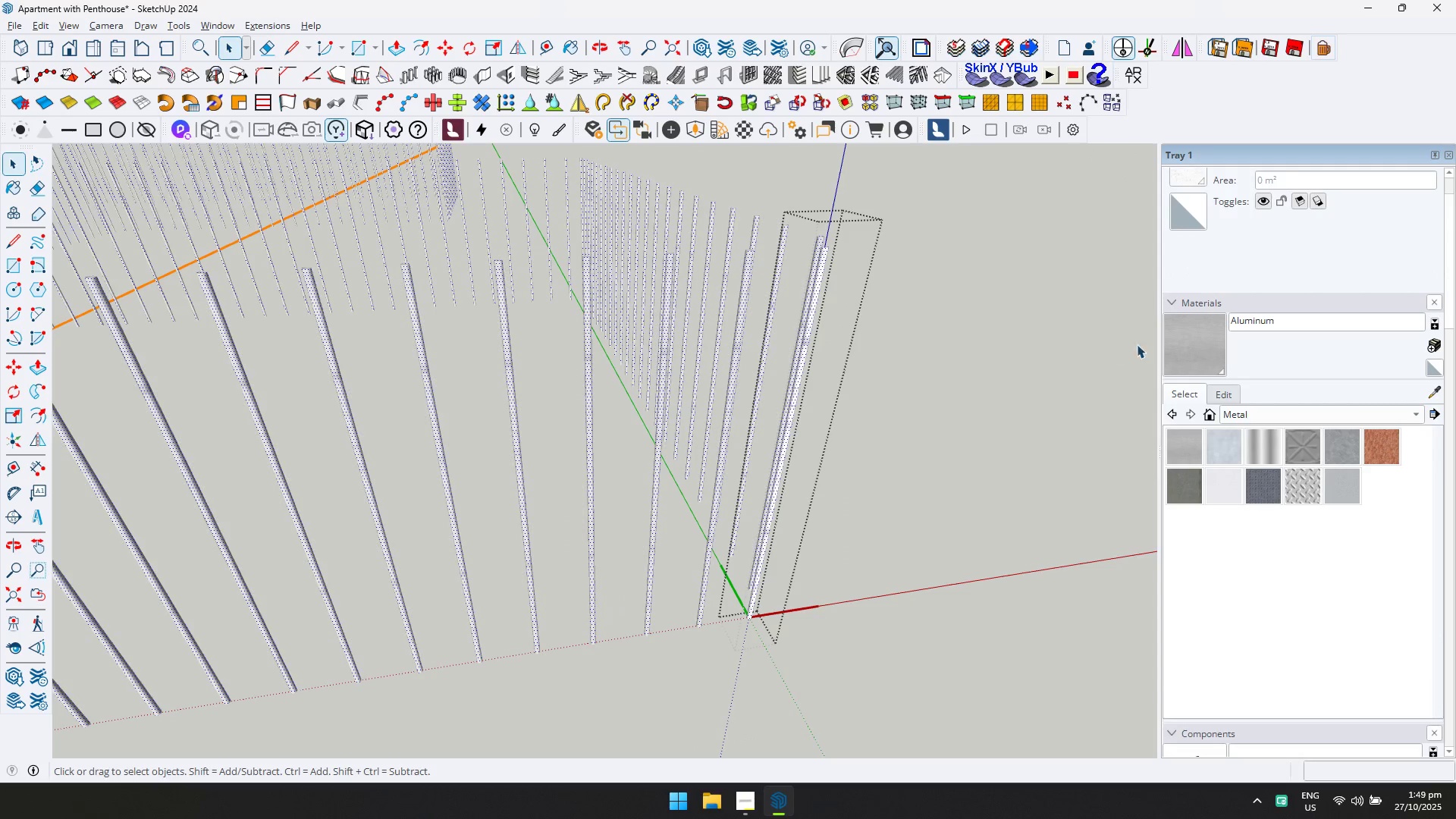 
left_click([1183, 342])
 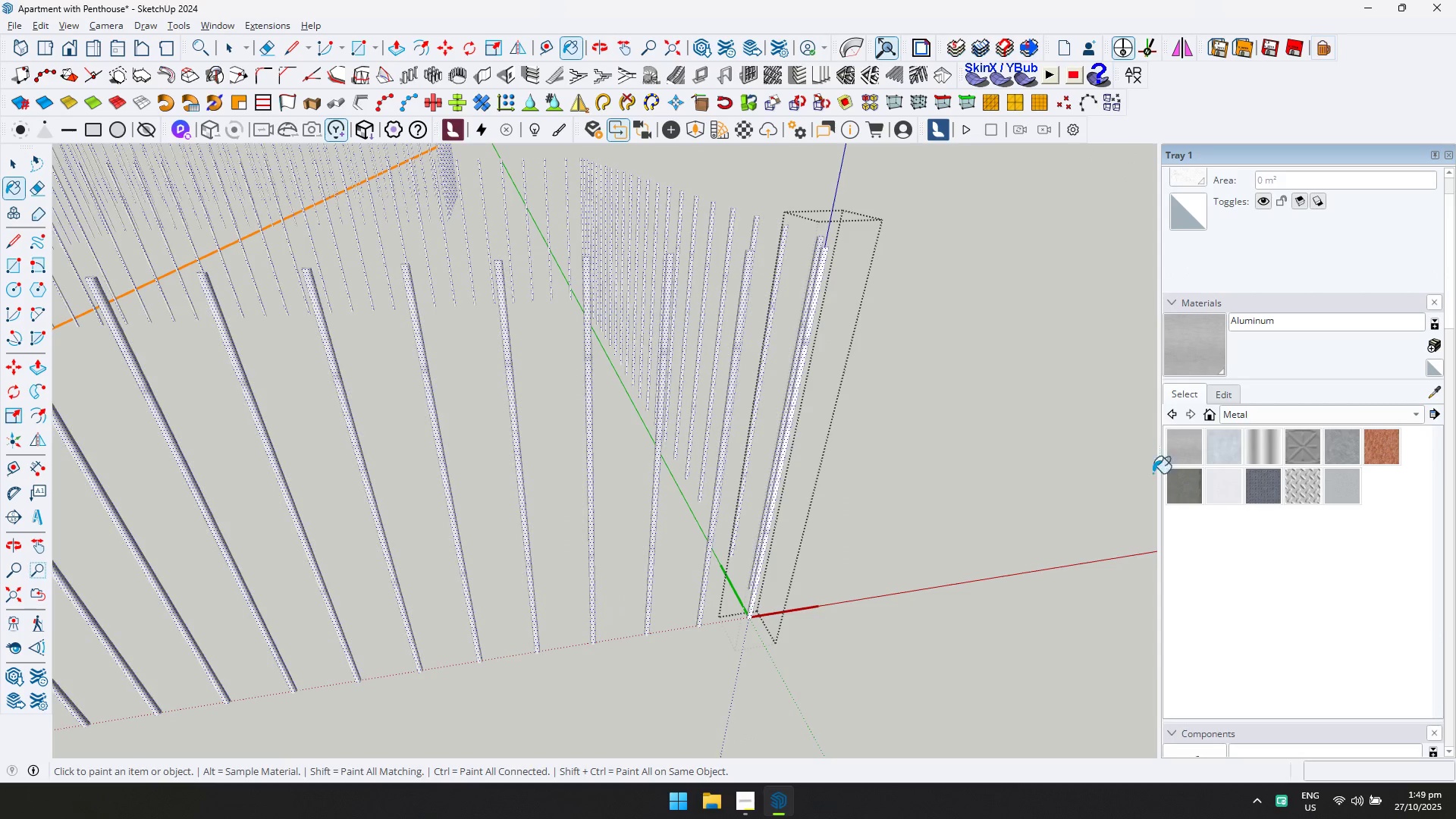 
left_click([1181, 499])
 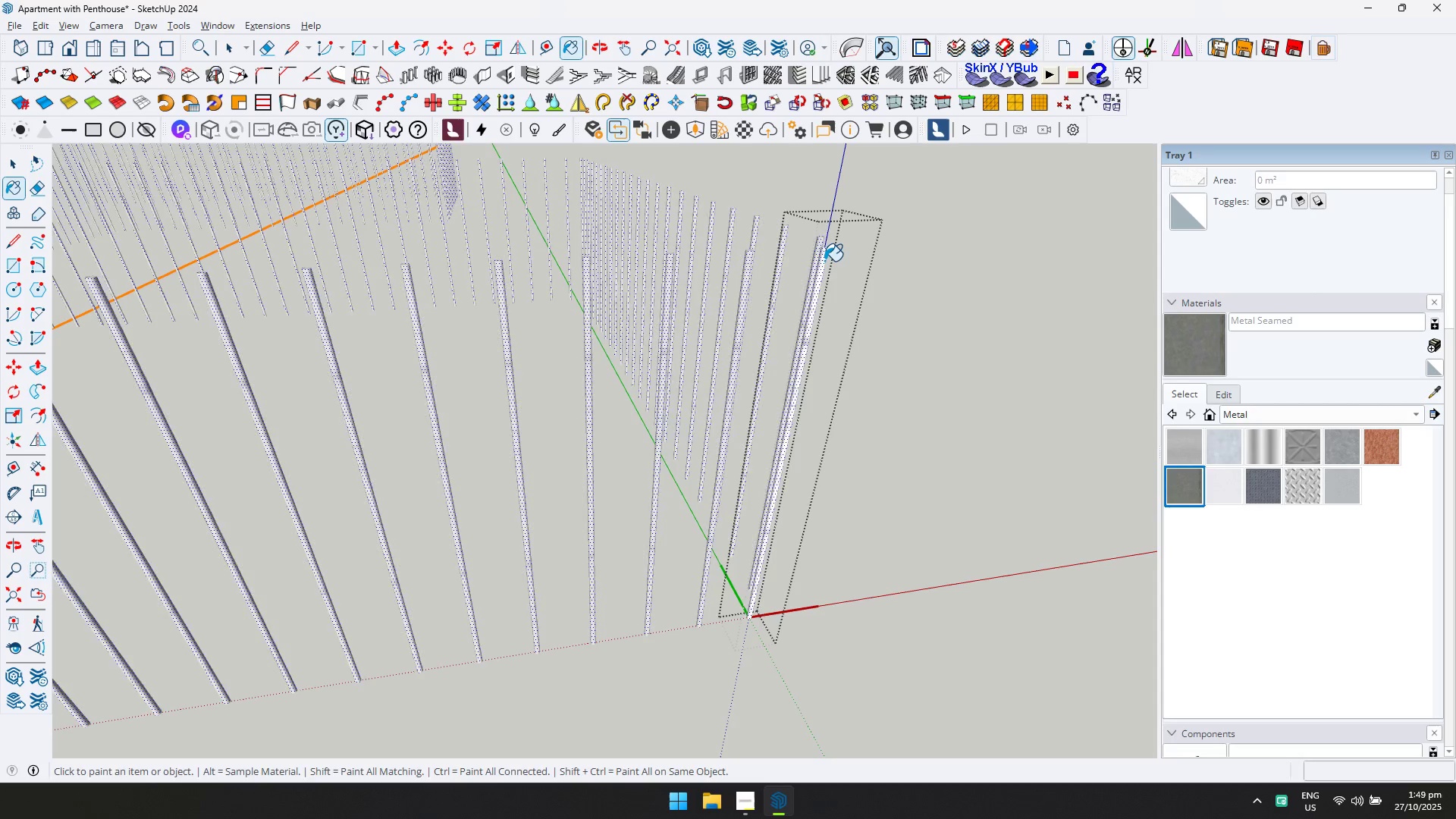 
key(Escape)
 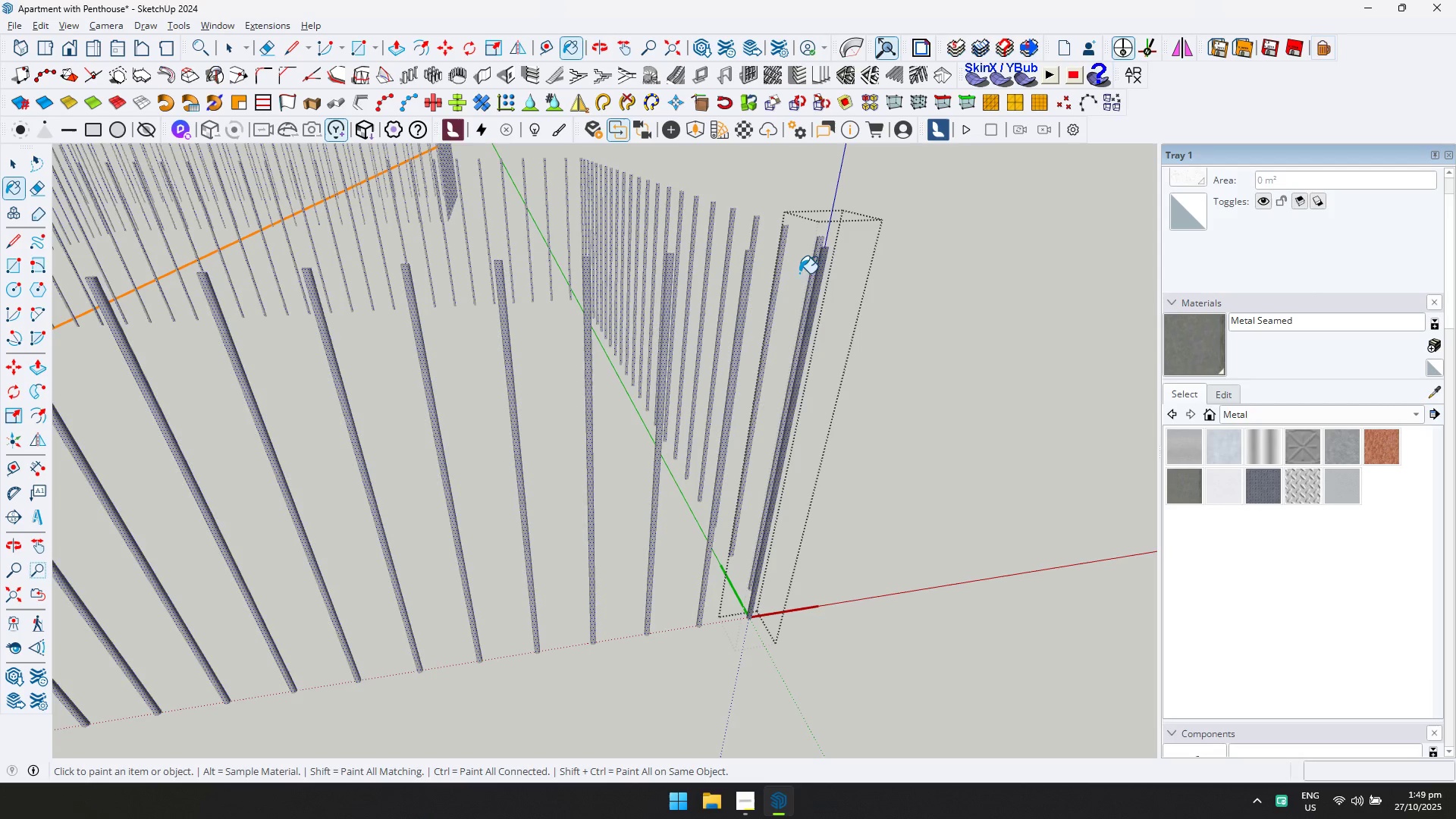 
key(Space)
 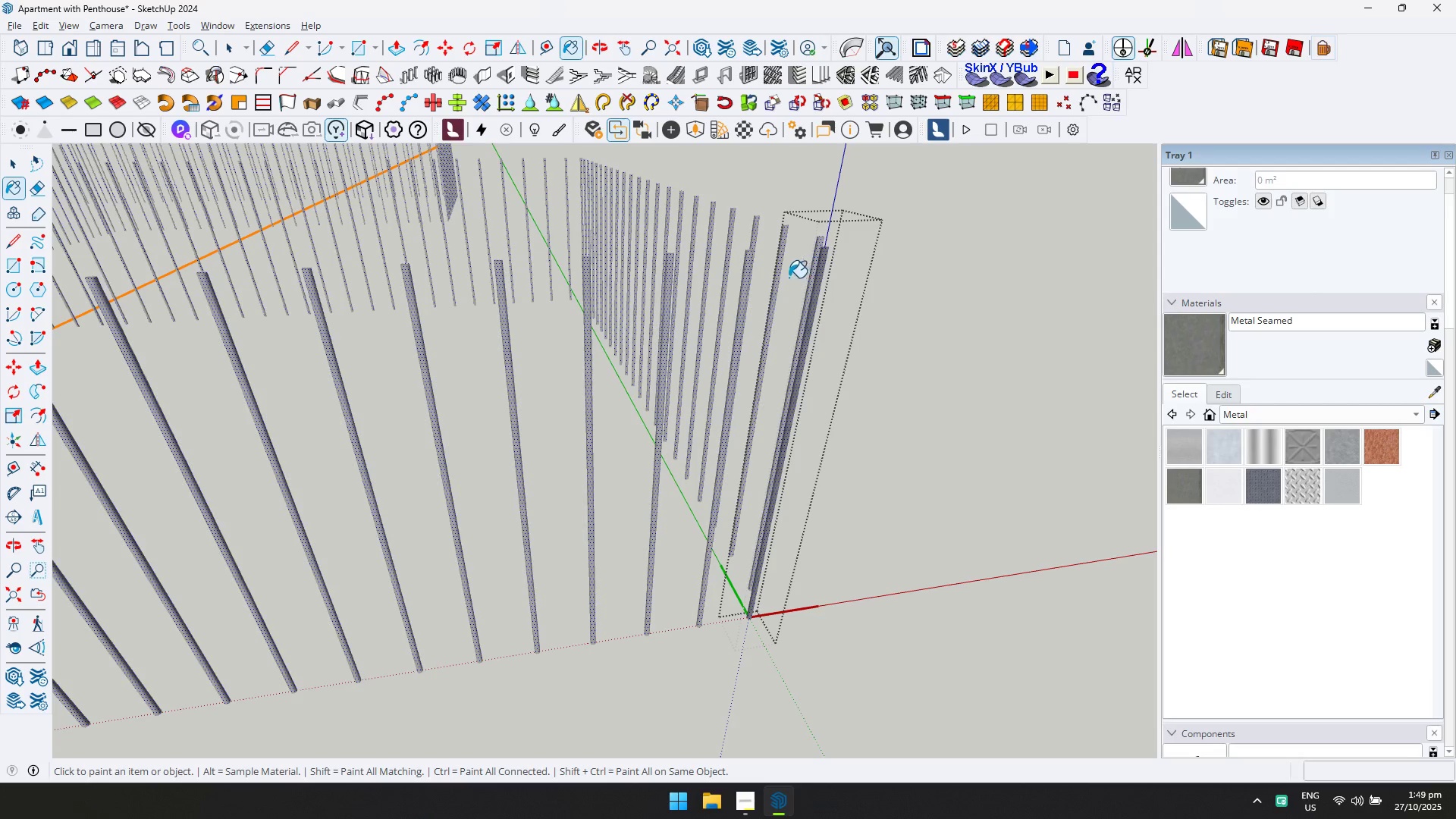 
key(Escape)
 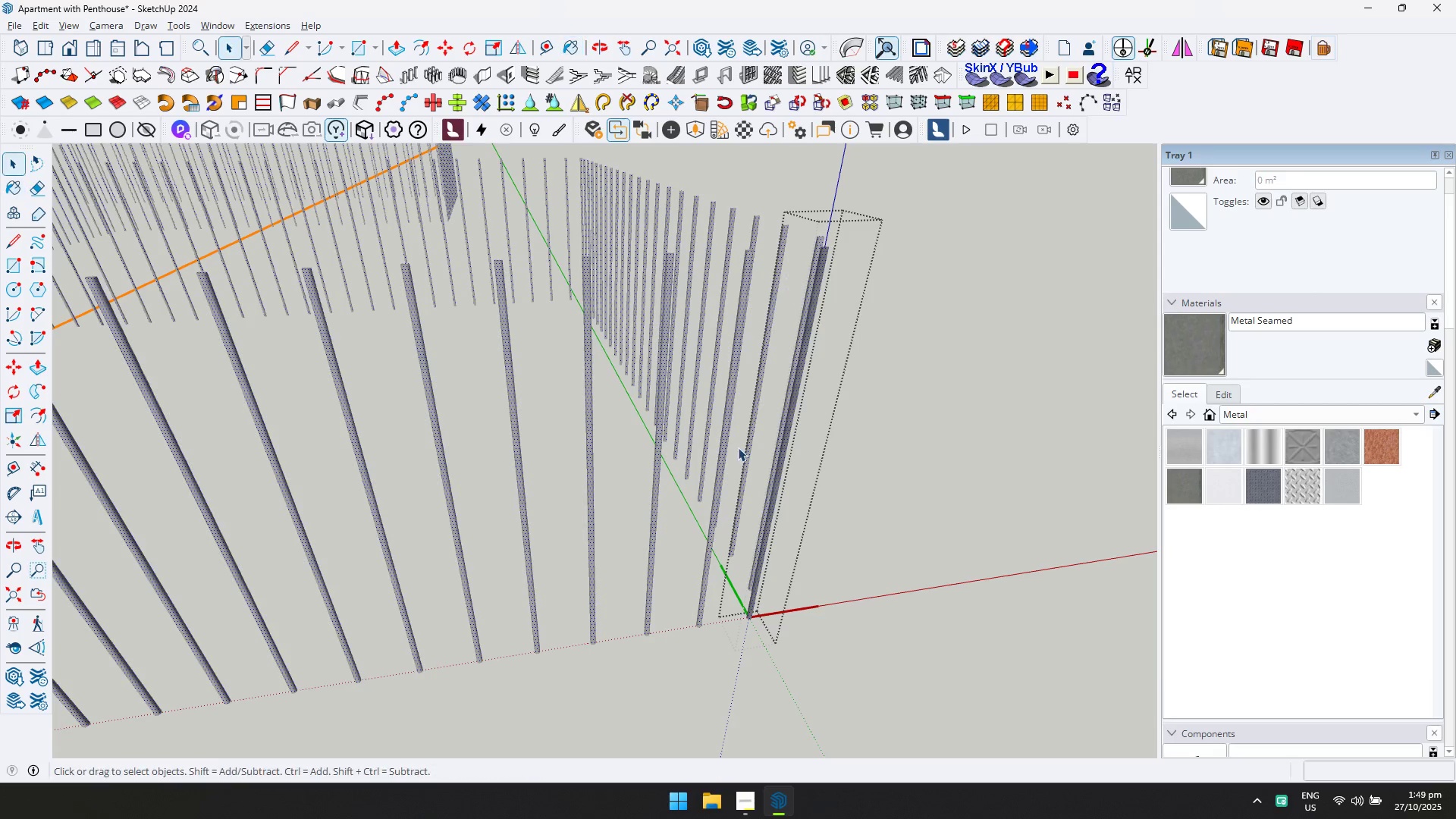 
key(Escape)
 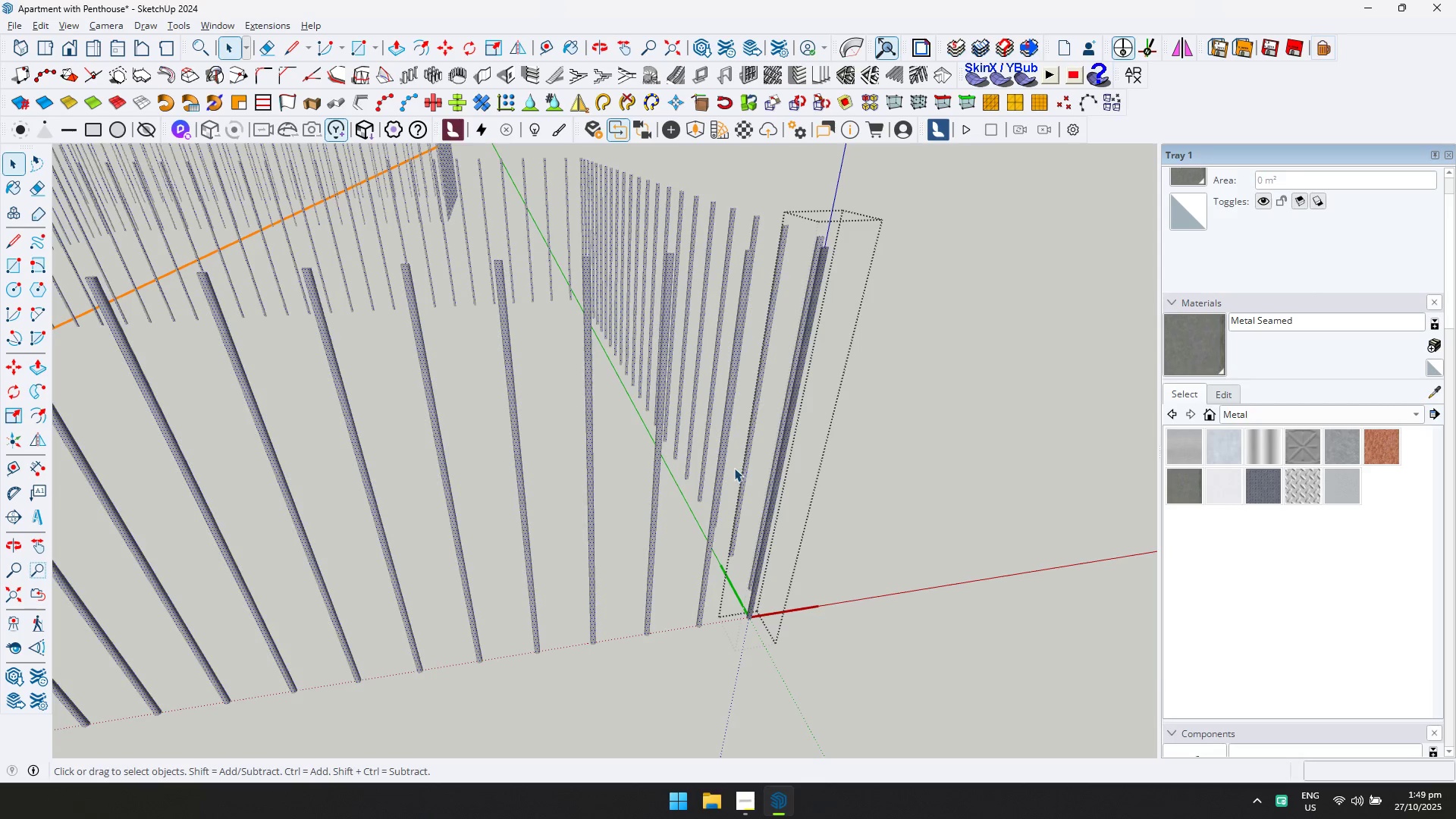 
scroll: coordinate [726, 460], scroll_direction: down, amount: 24.0
 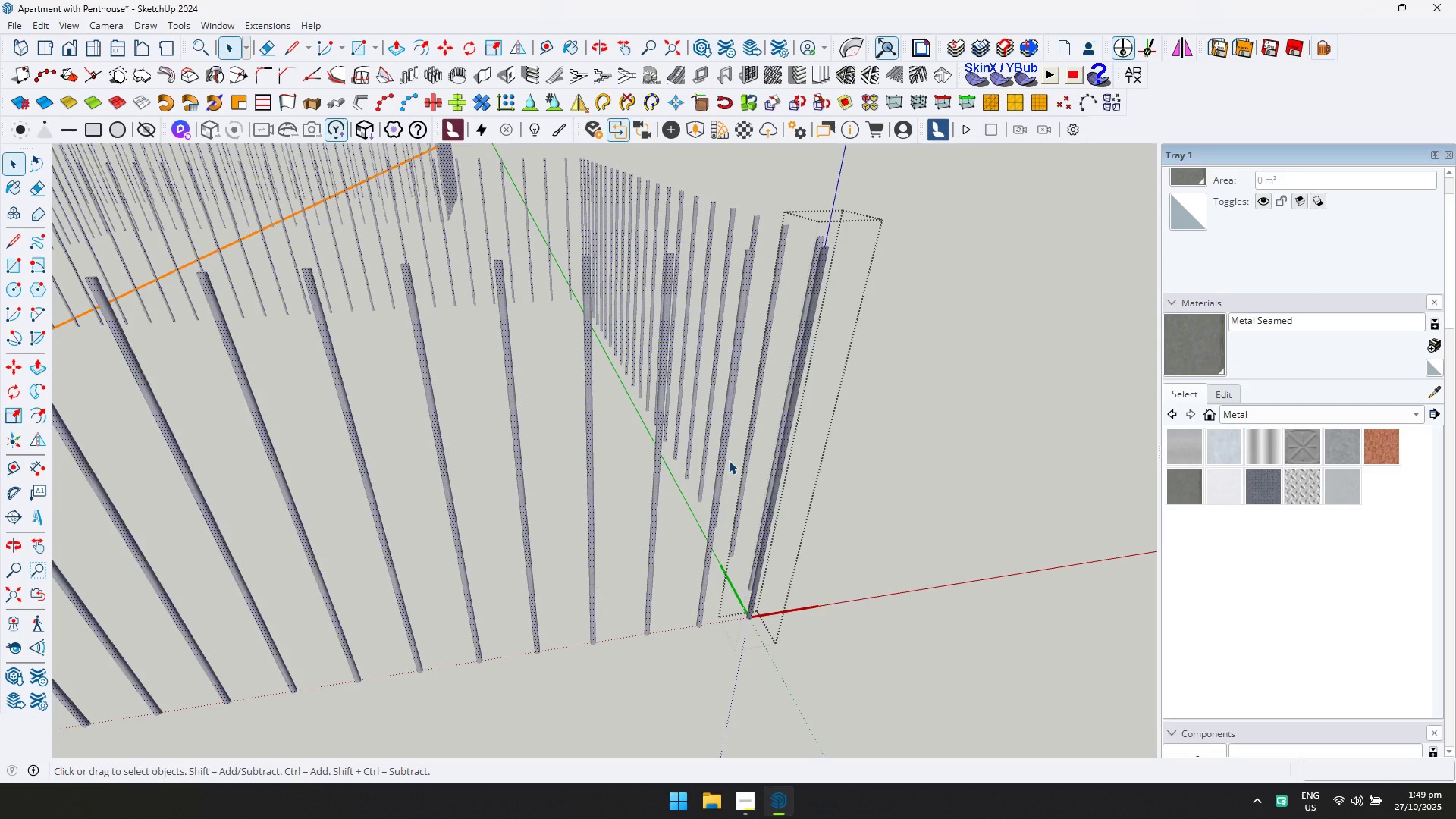 
key(Escape)
 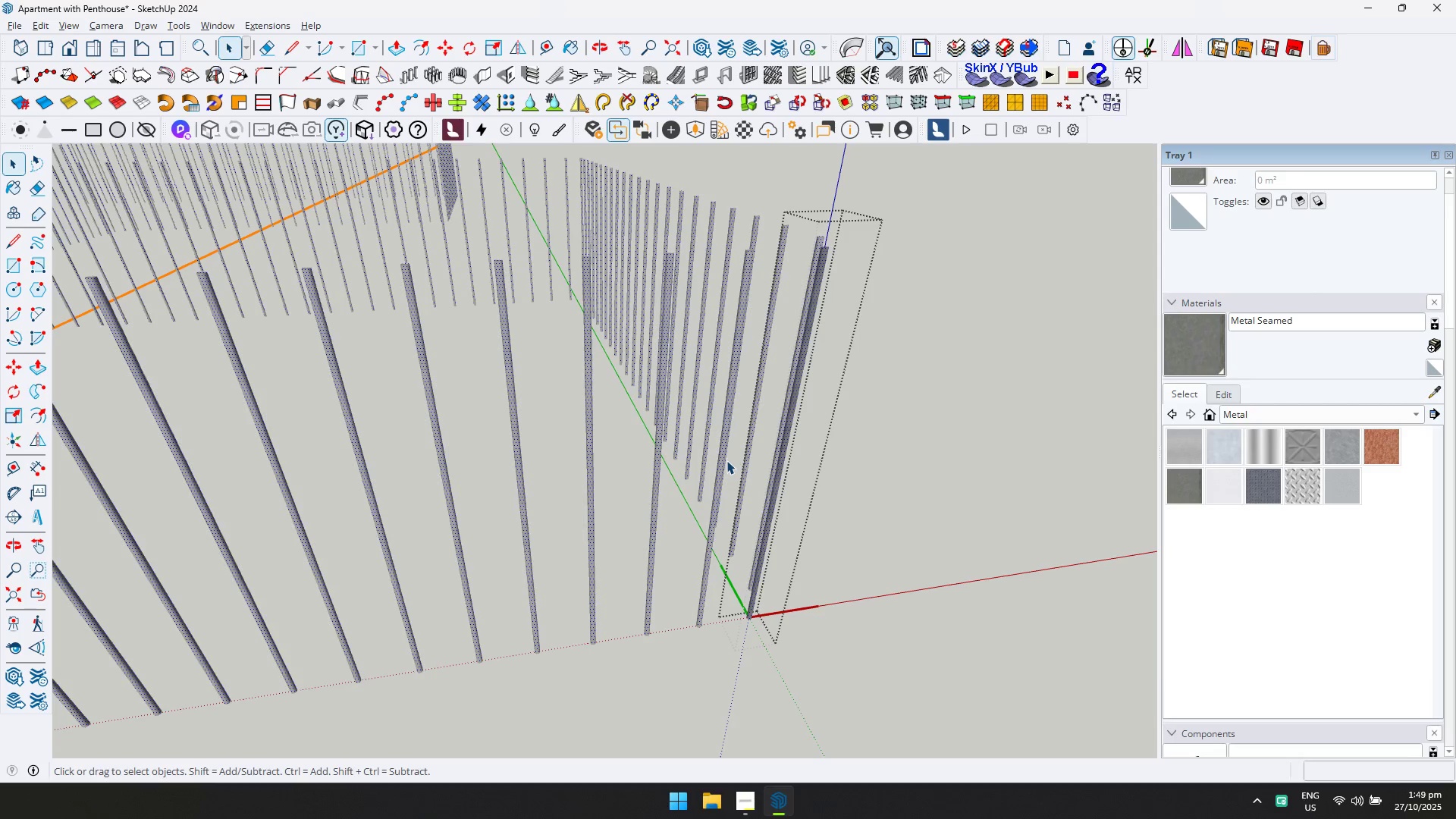 
key(Escape)
 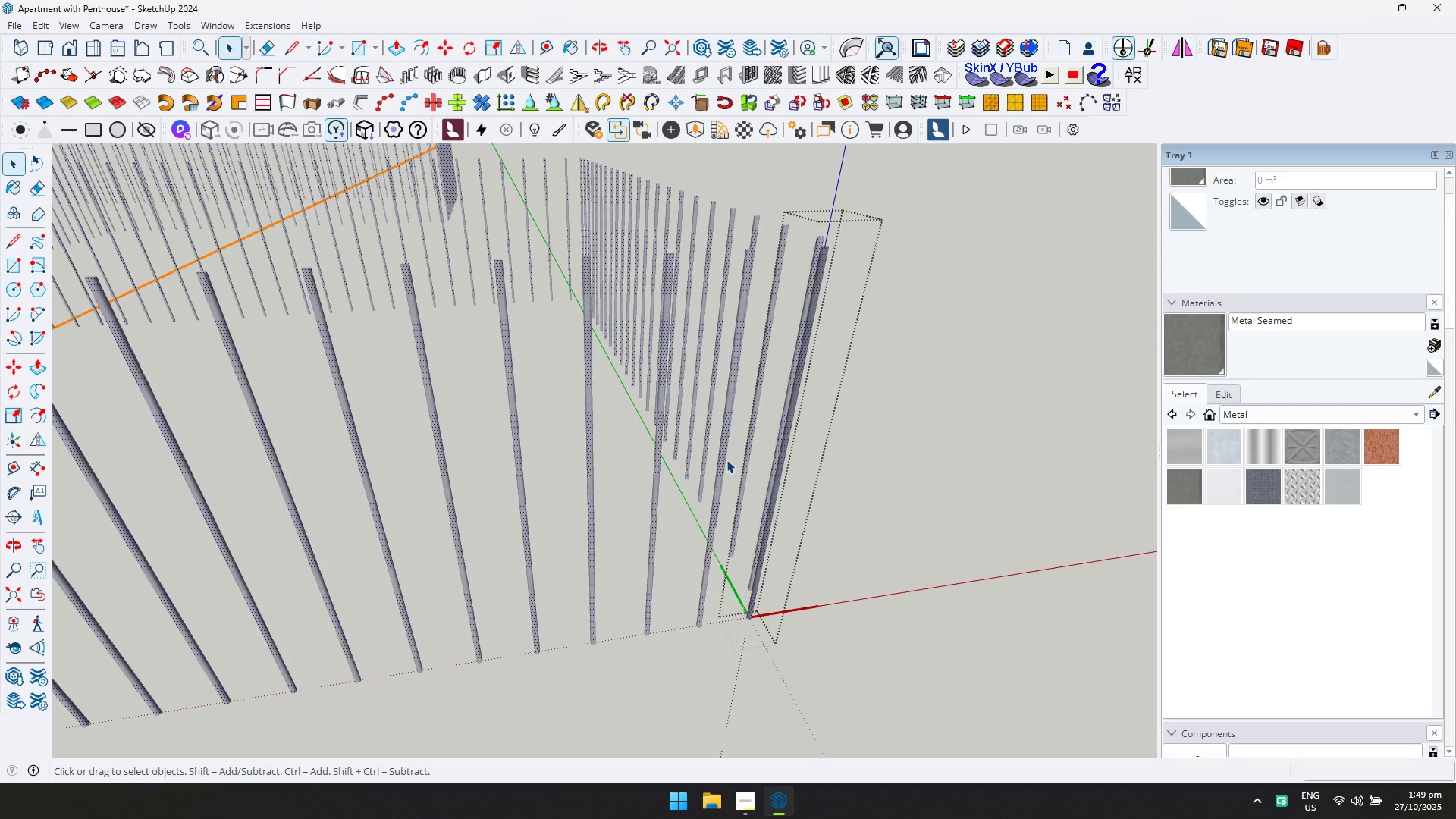 
key(Escape)
 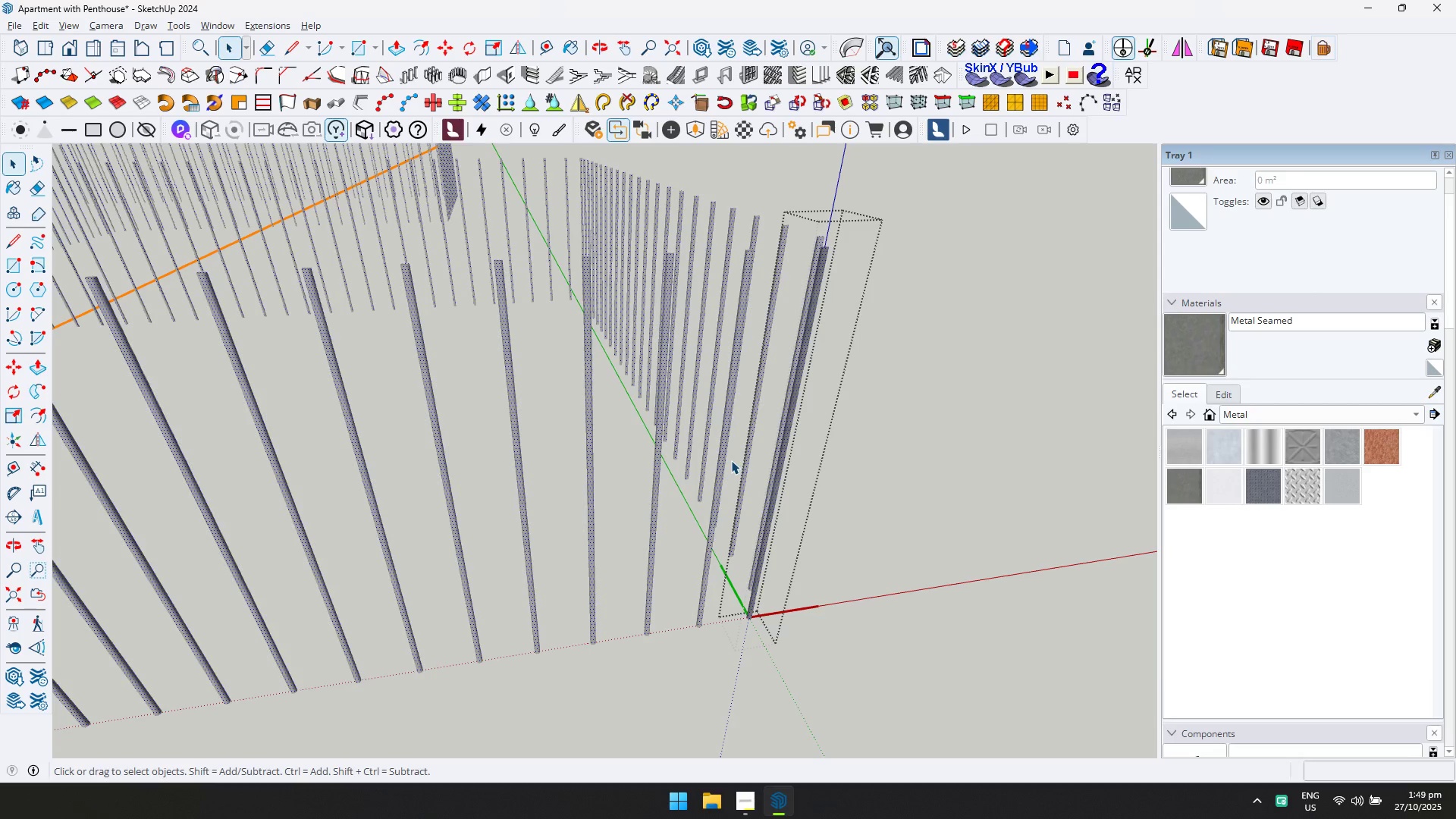 
key(Escape)
 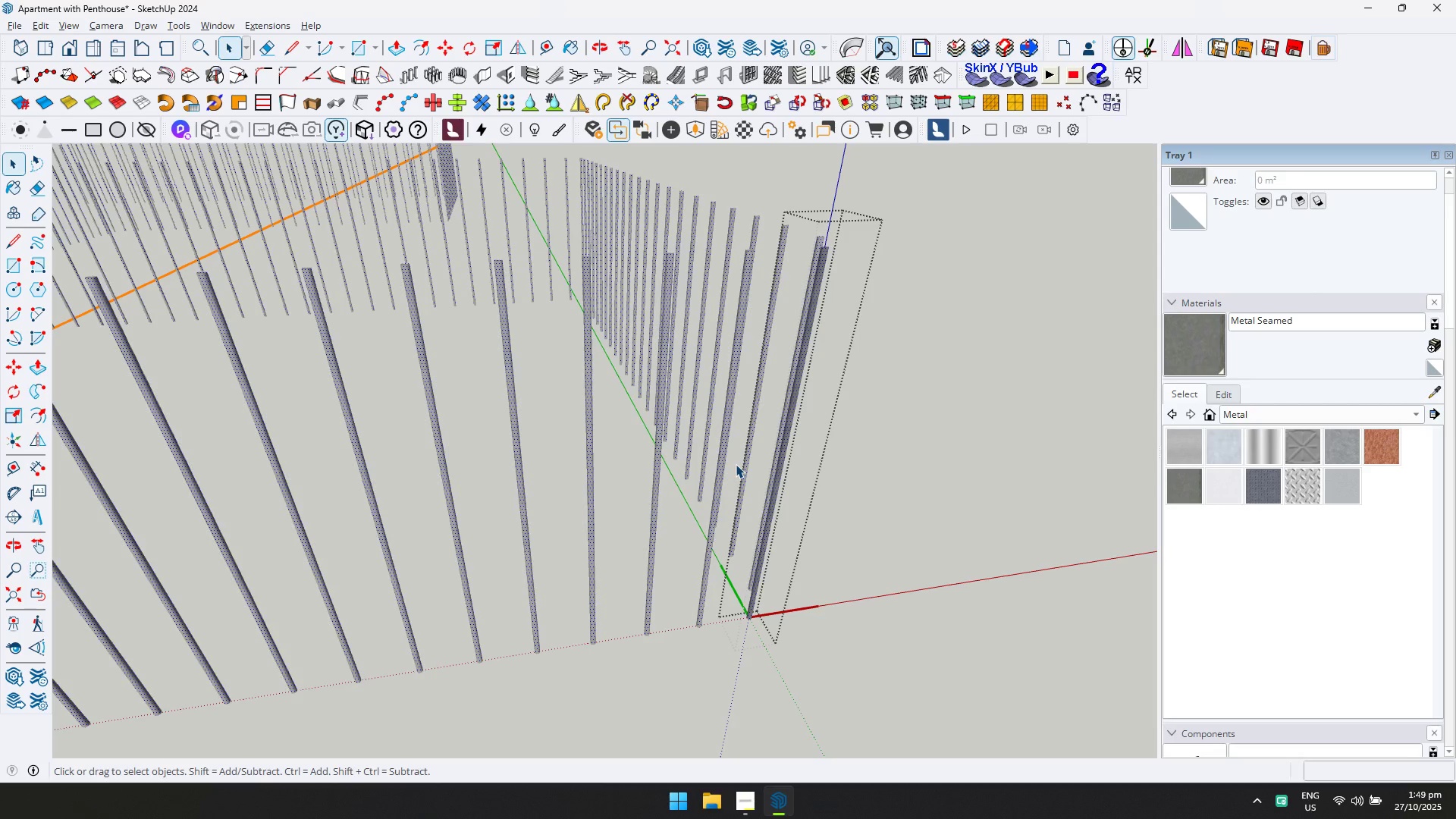 
key(Escape)
 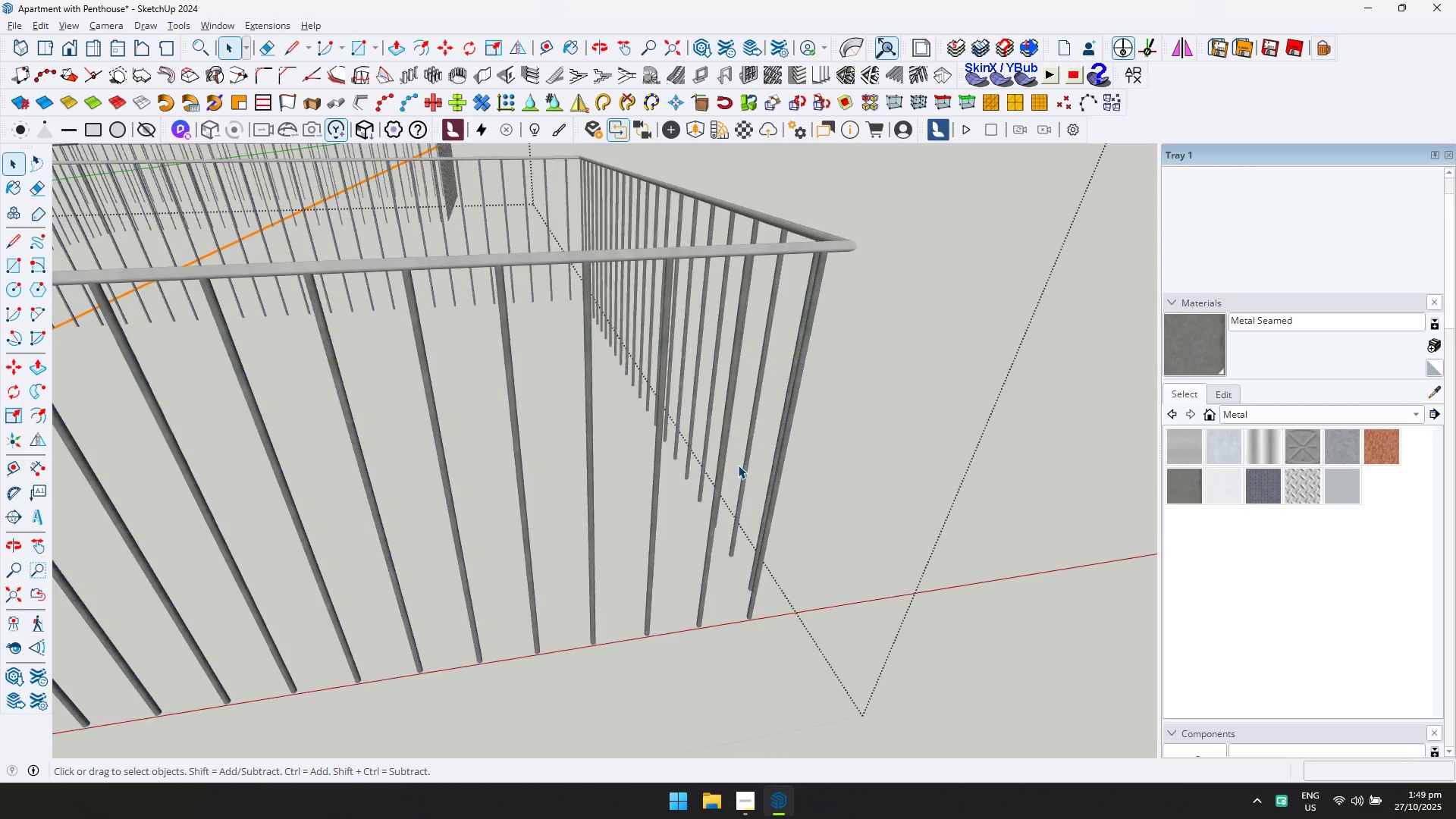 
key(Escape)